 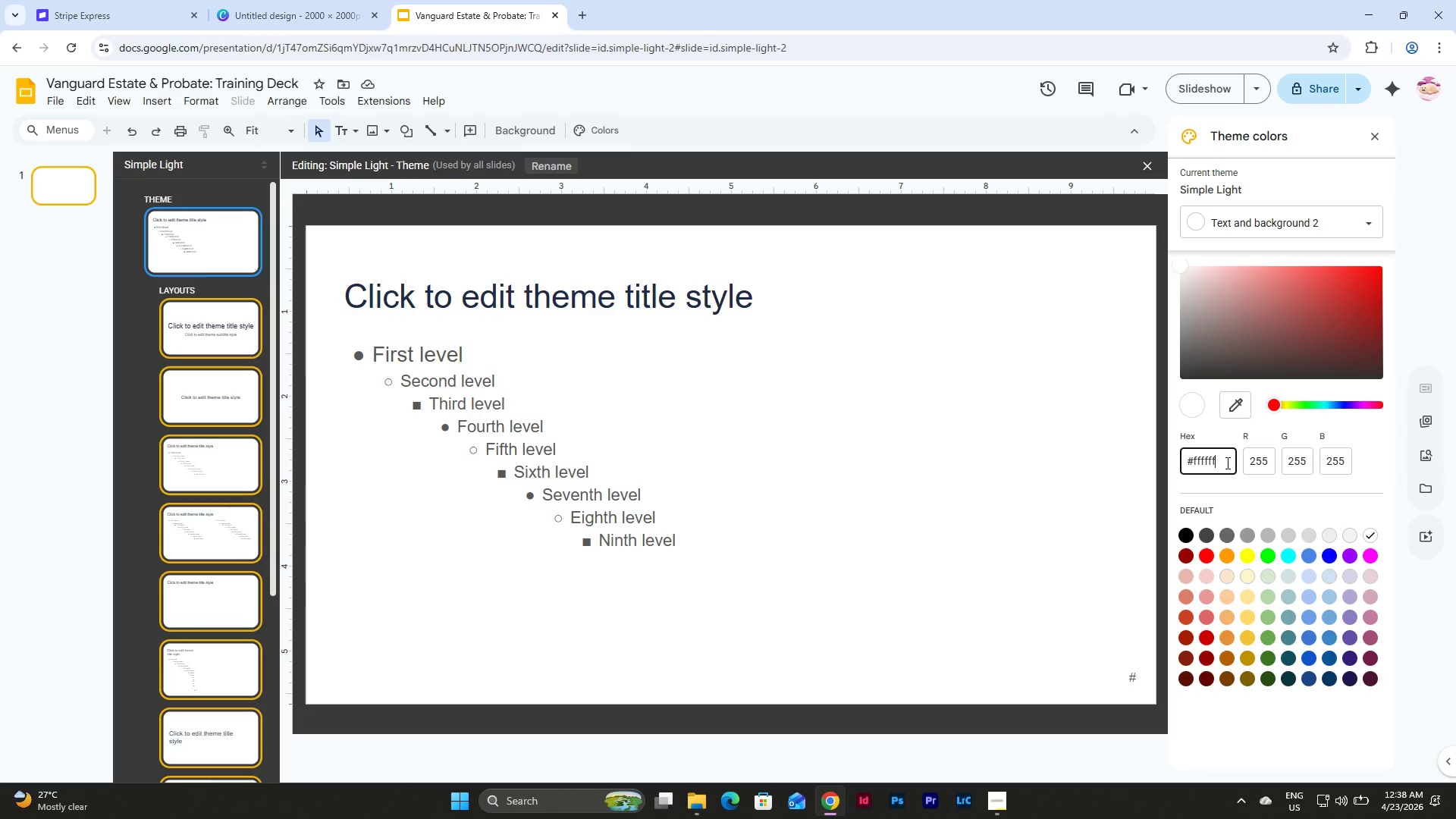 
left_click_drag(start_coordinate=[1226, 463], to_coordinate=[1163, 463])
 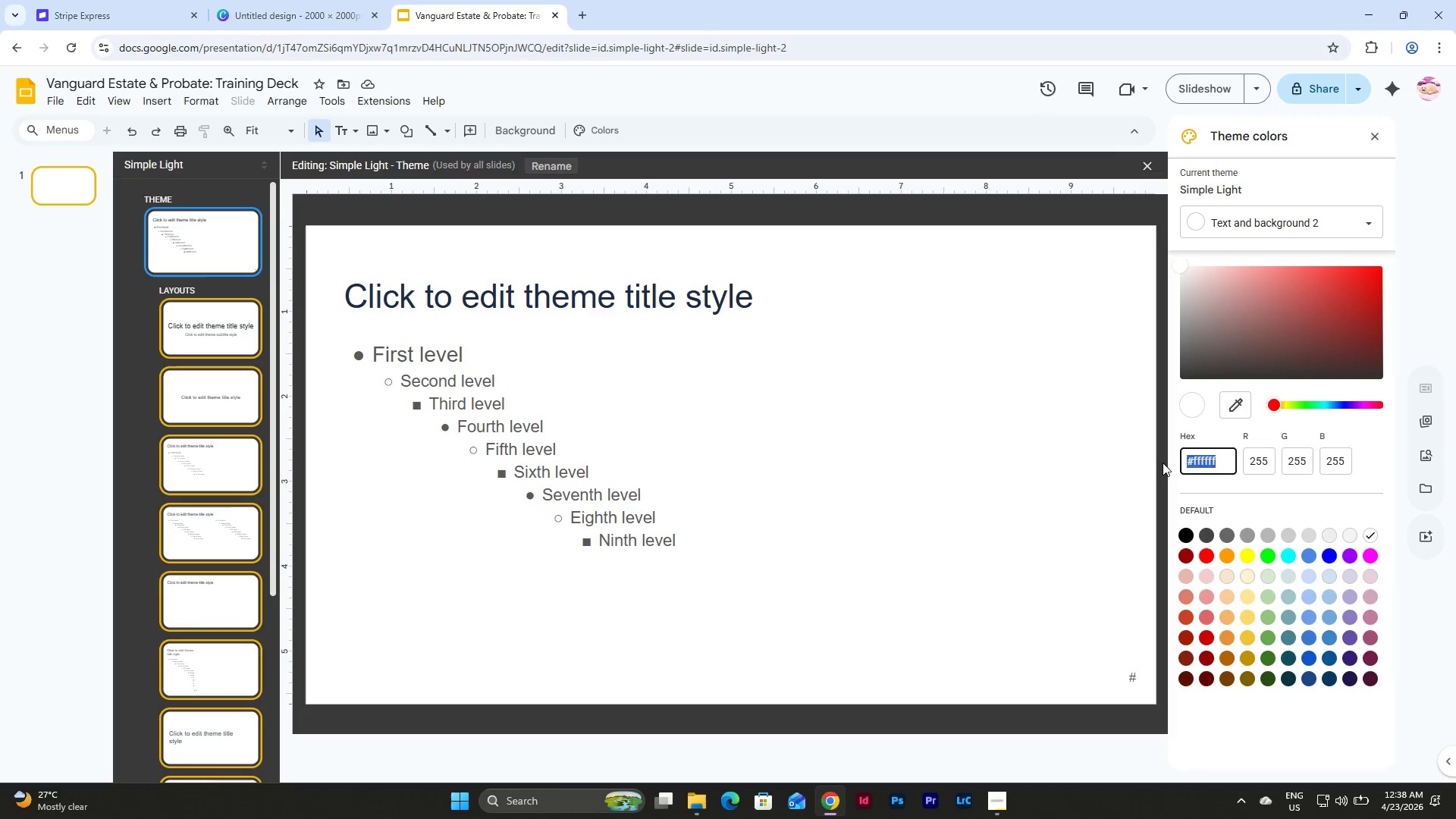 
key(Backspace)
type(6b)
 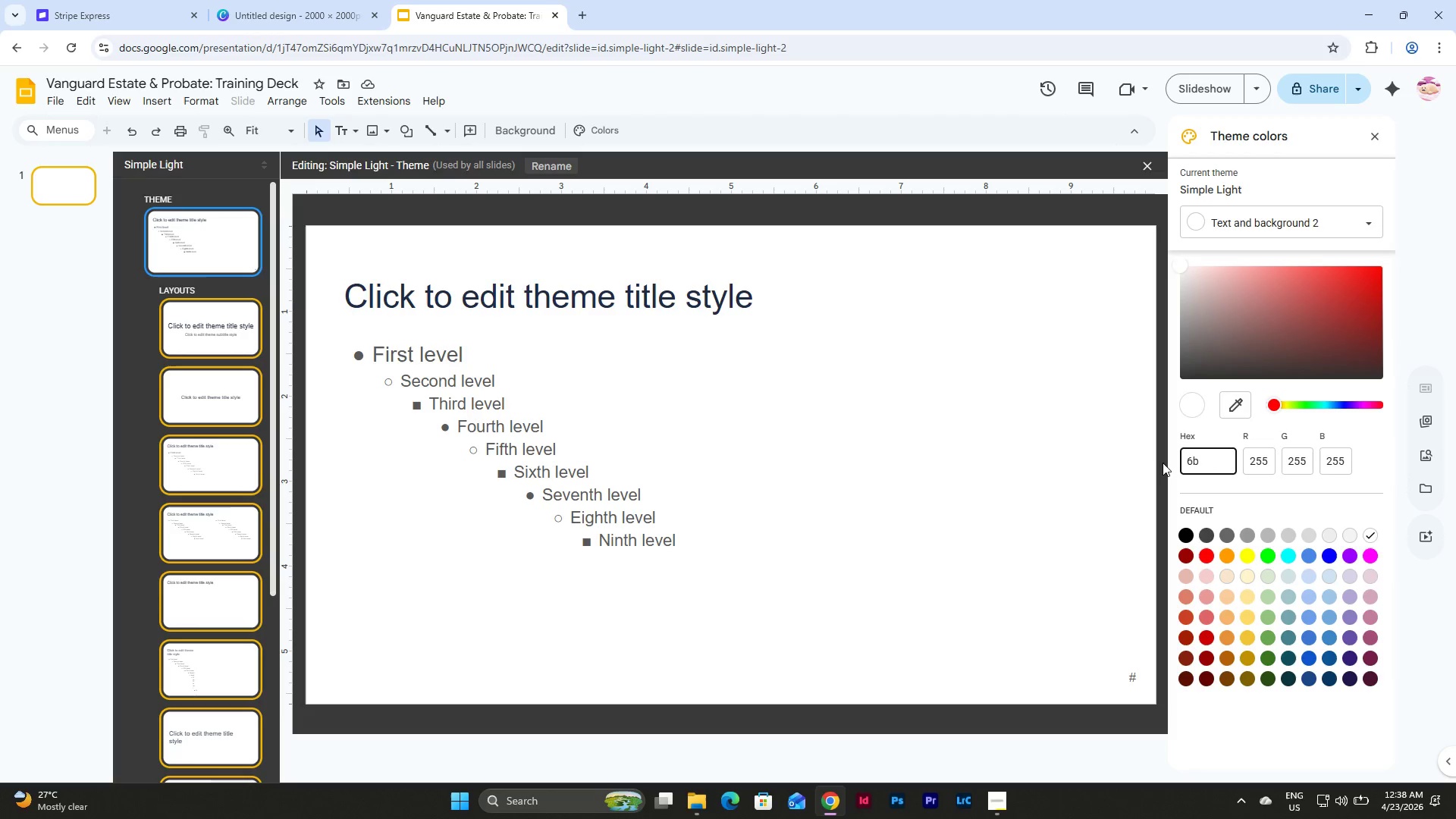 
type(72)
 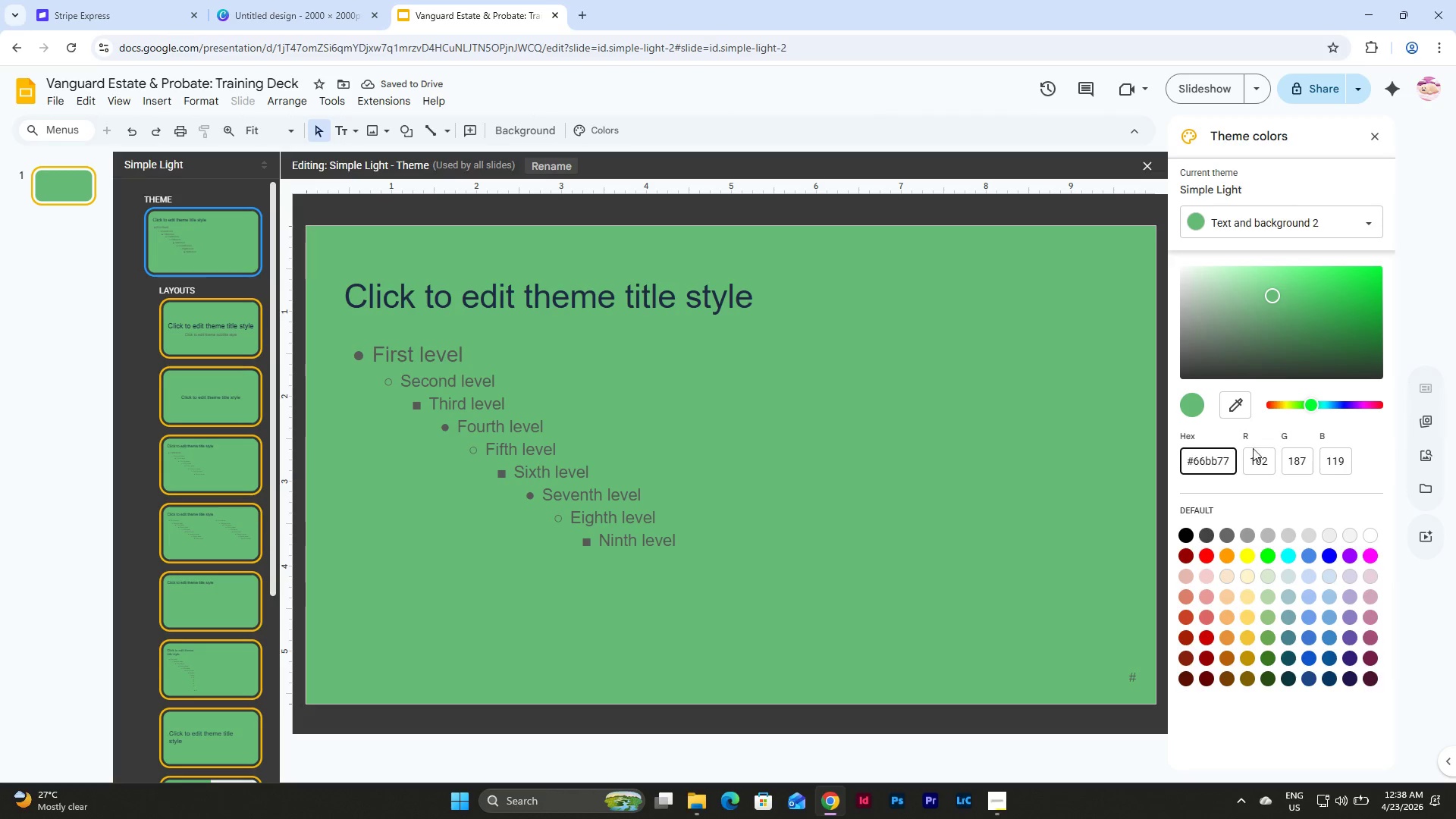 
left_click_drag(start_coordinate=[1231, 462], to_coordinate=[1166, 438])
 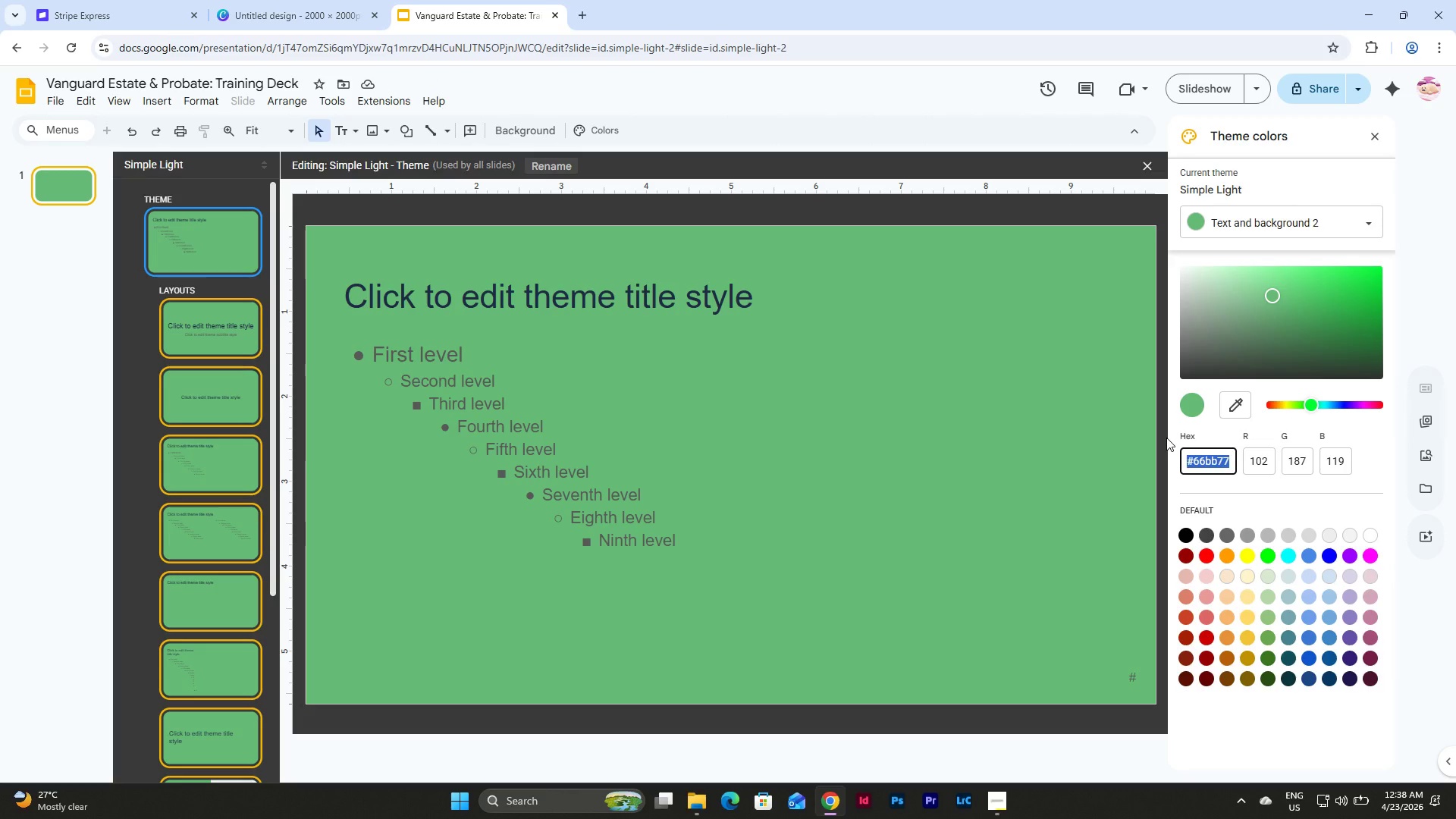 
type(6b7280)
 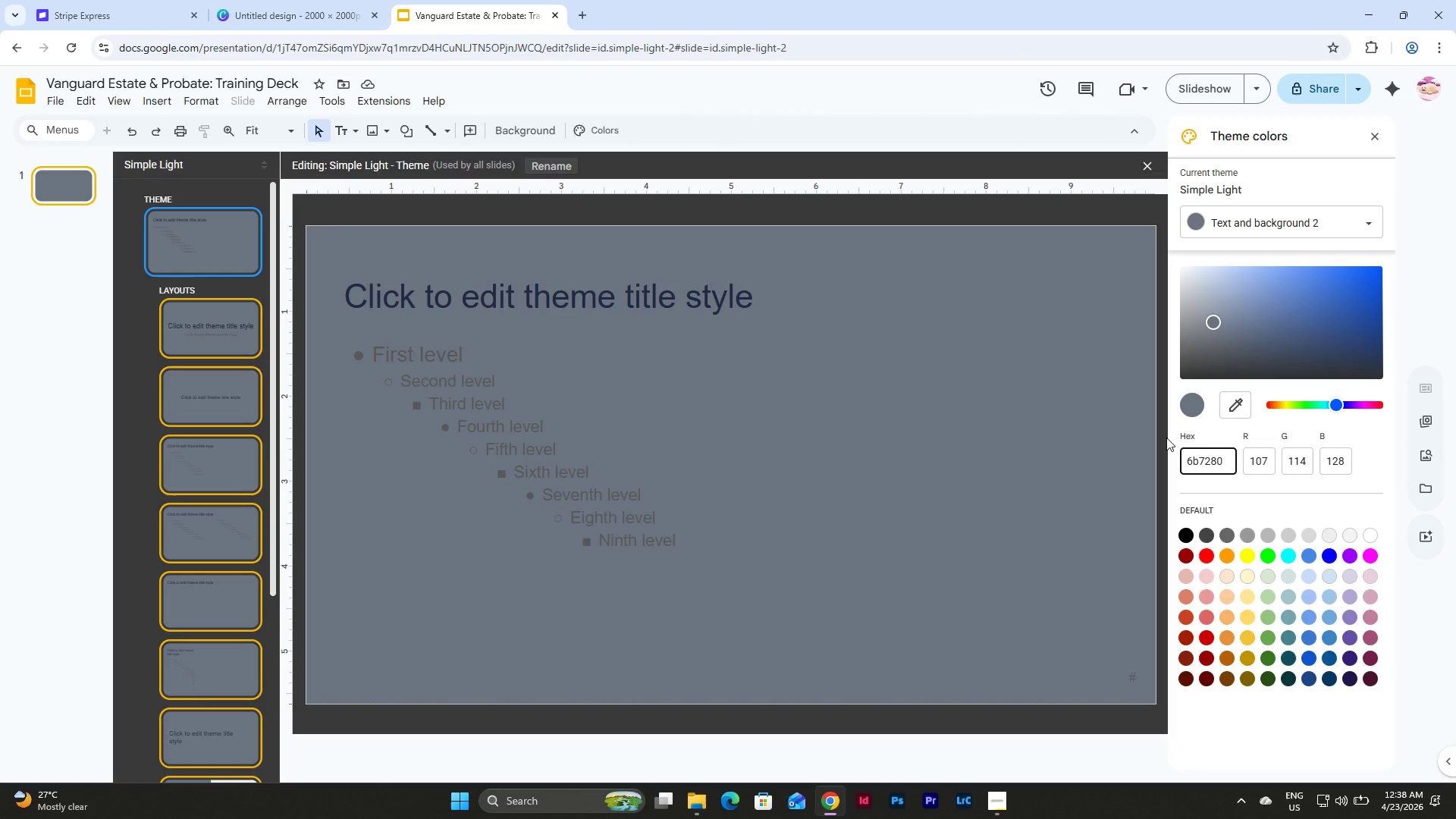 
wait(11.17)
 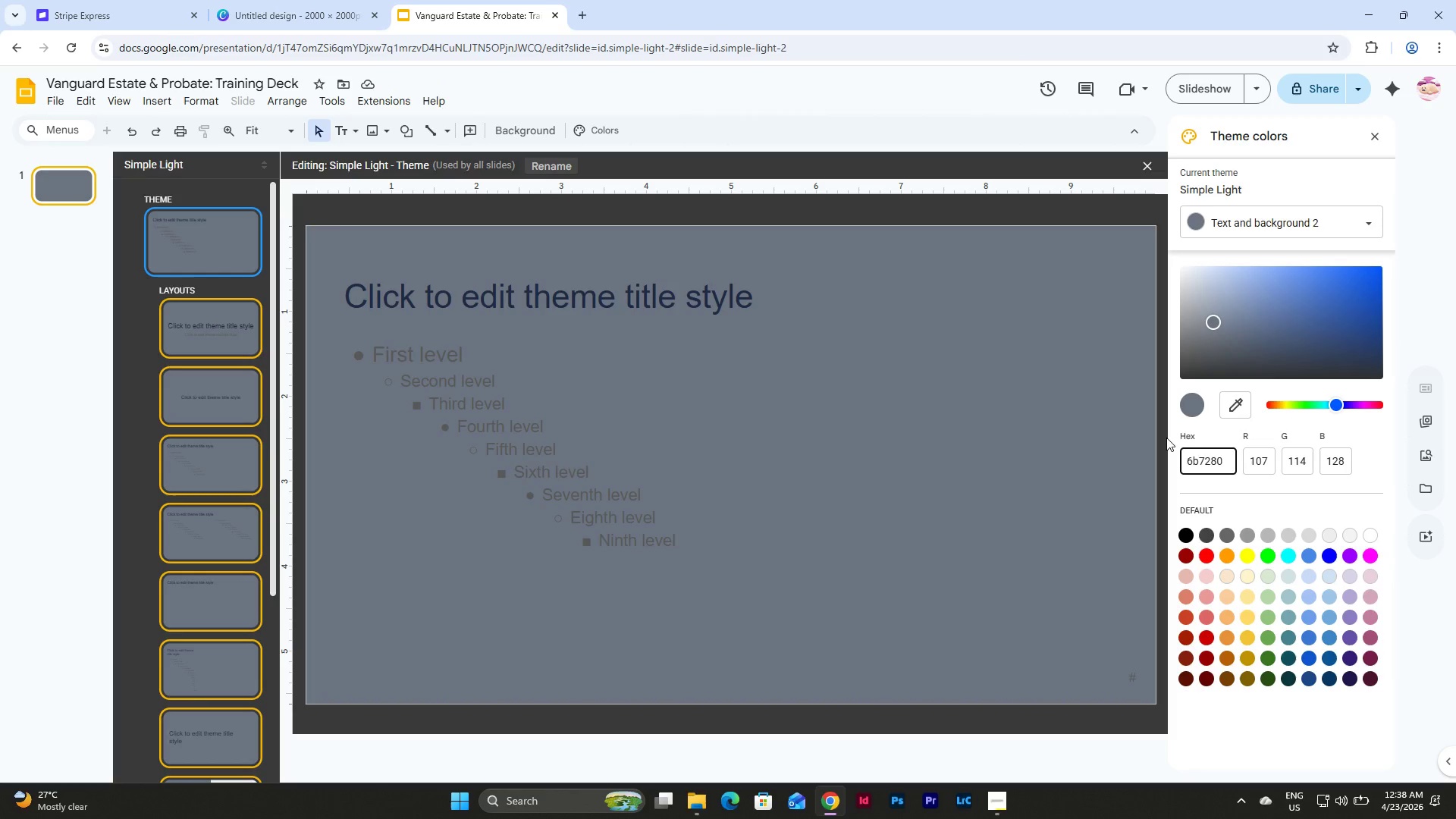 
left_click([1257, 219])
 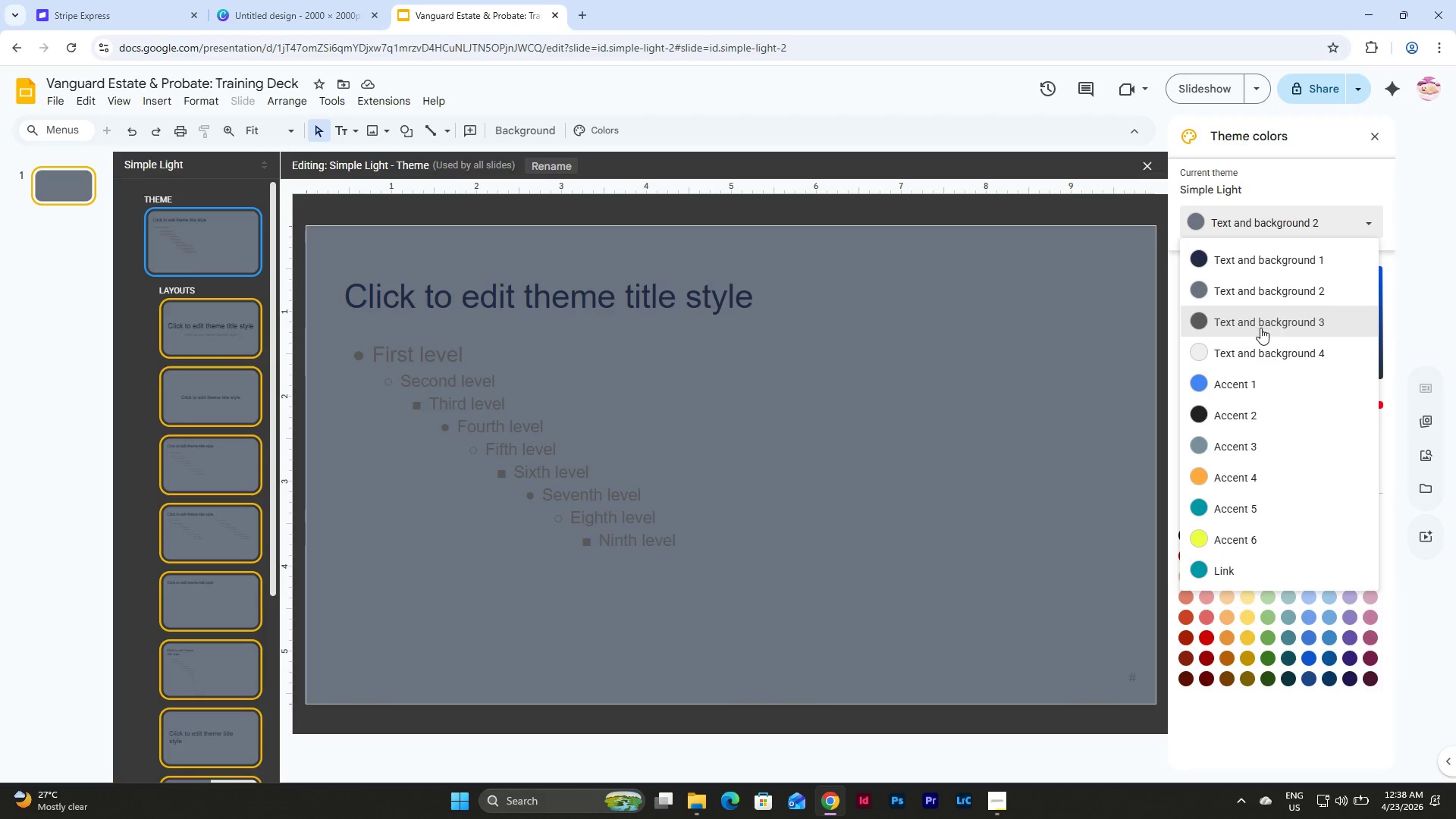 
left_click([1254, 317])
 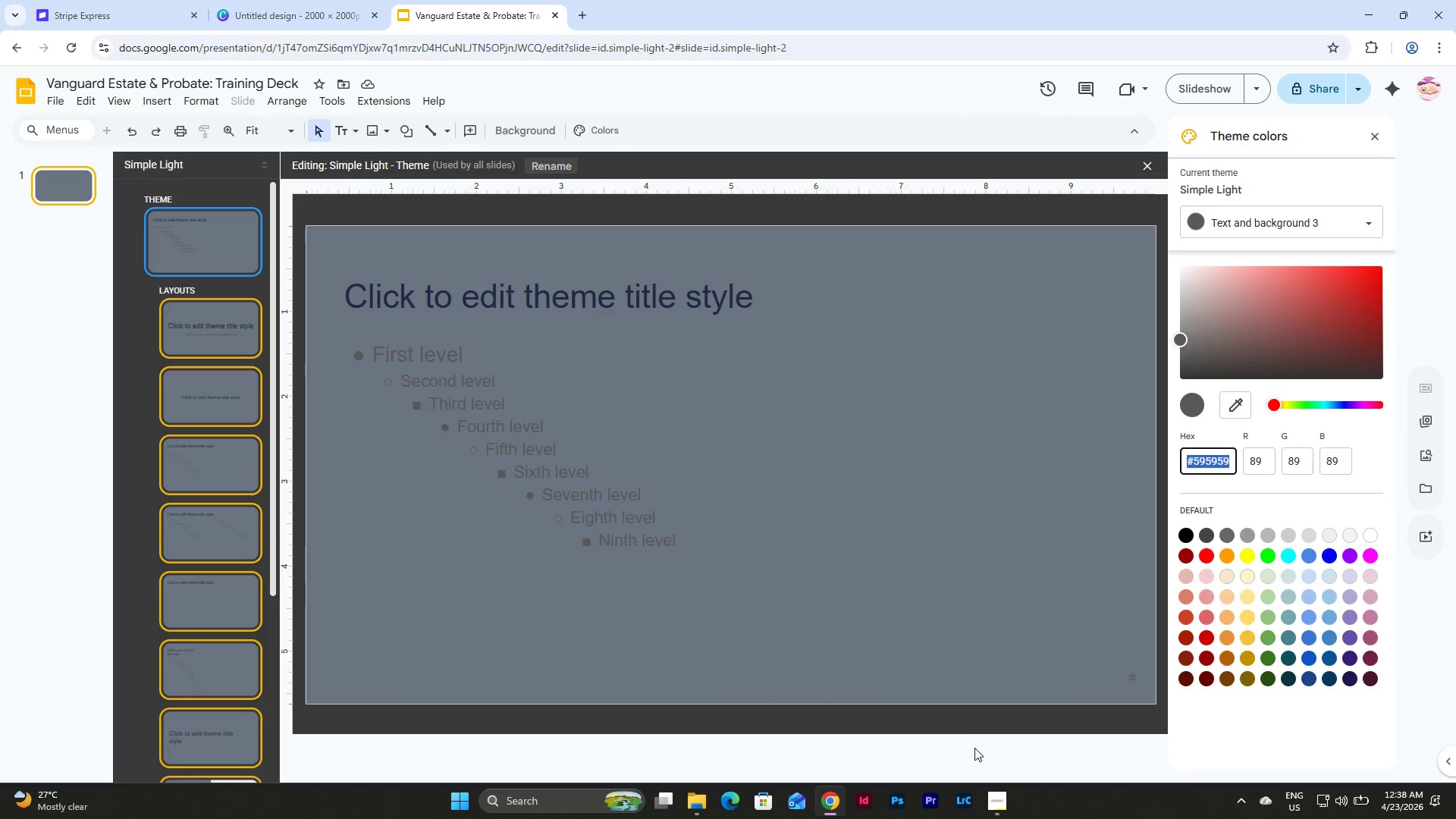 
left_click([998, 802])